 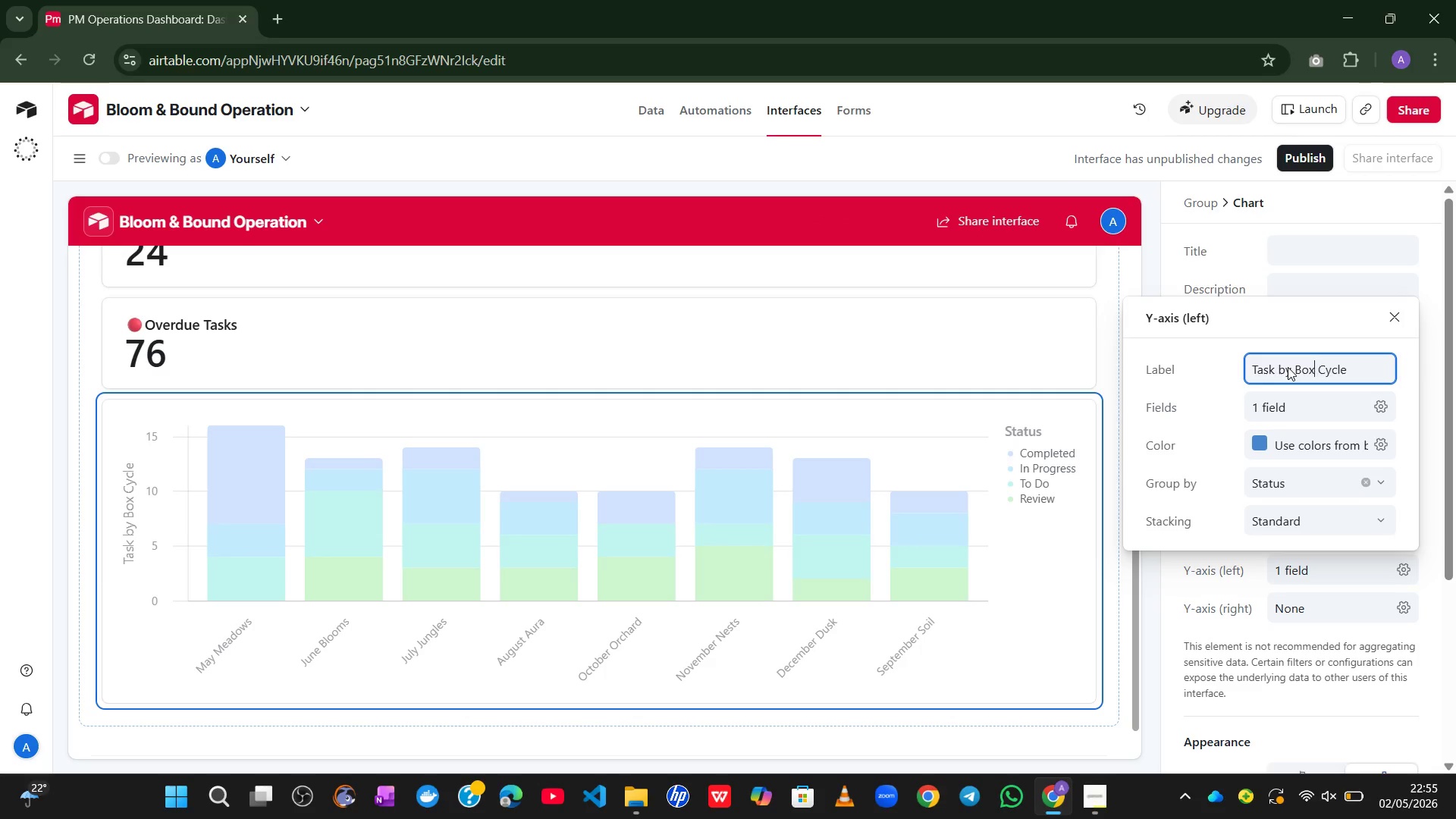 
key(ArrowLeft)
 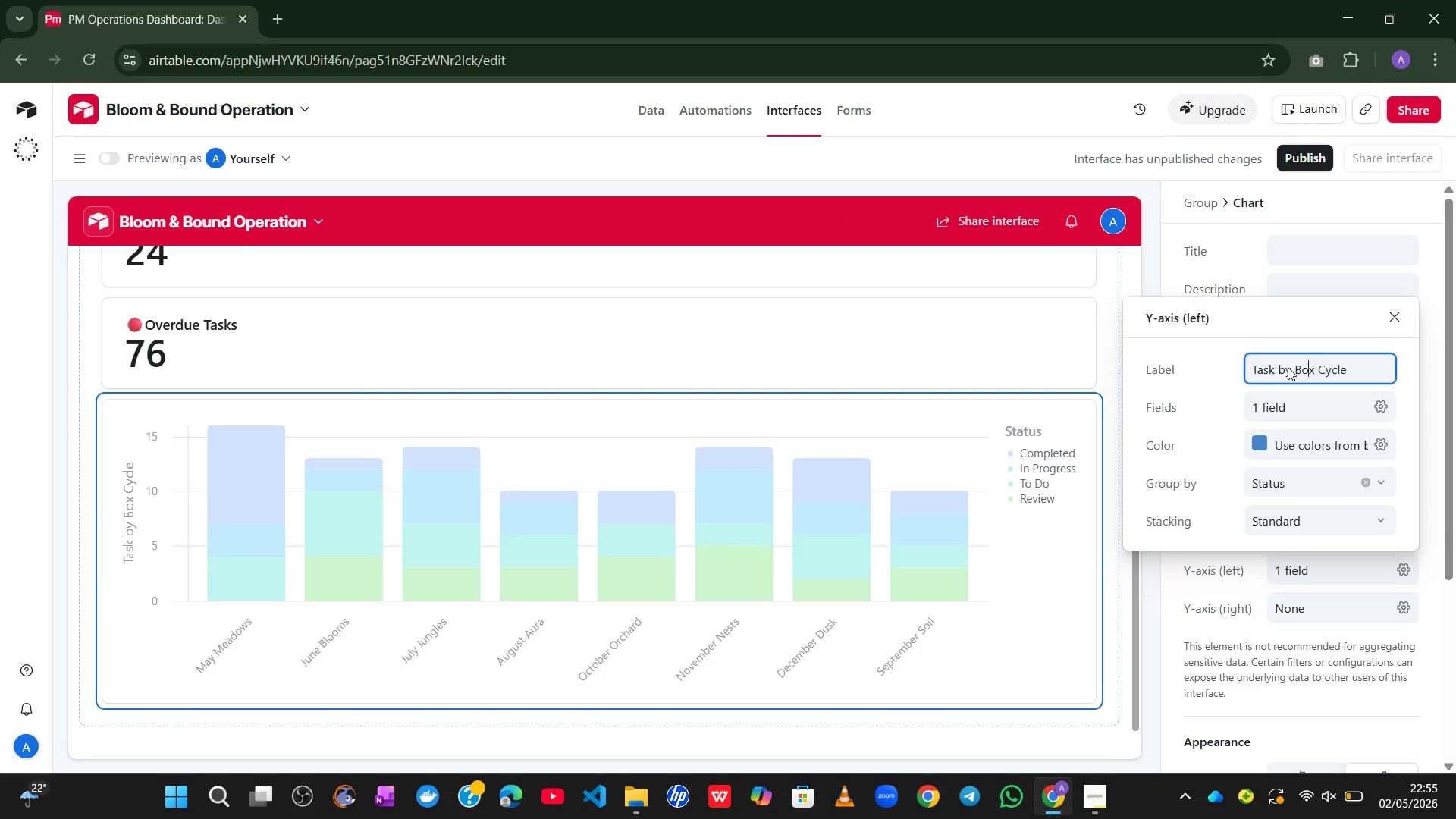 
hold_key(key=ArrowLeft, duration=0.67)
 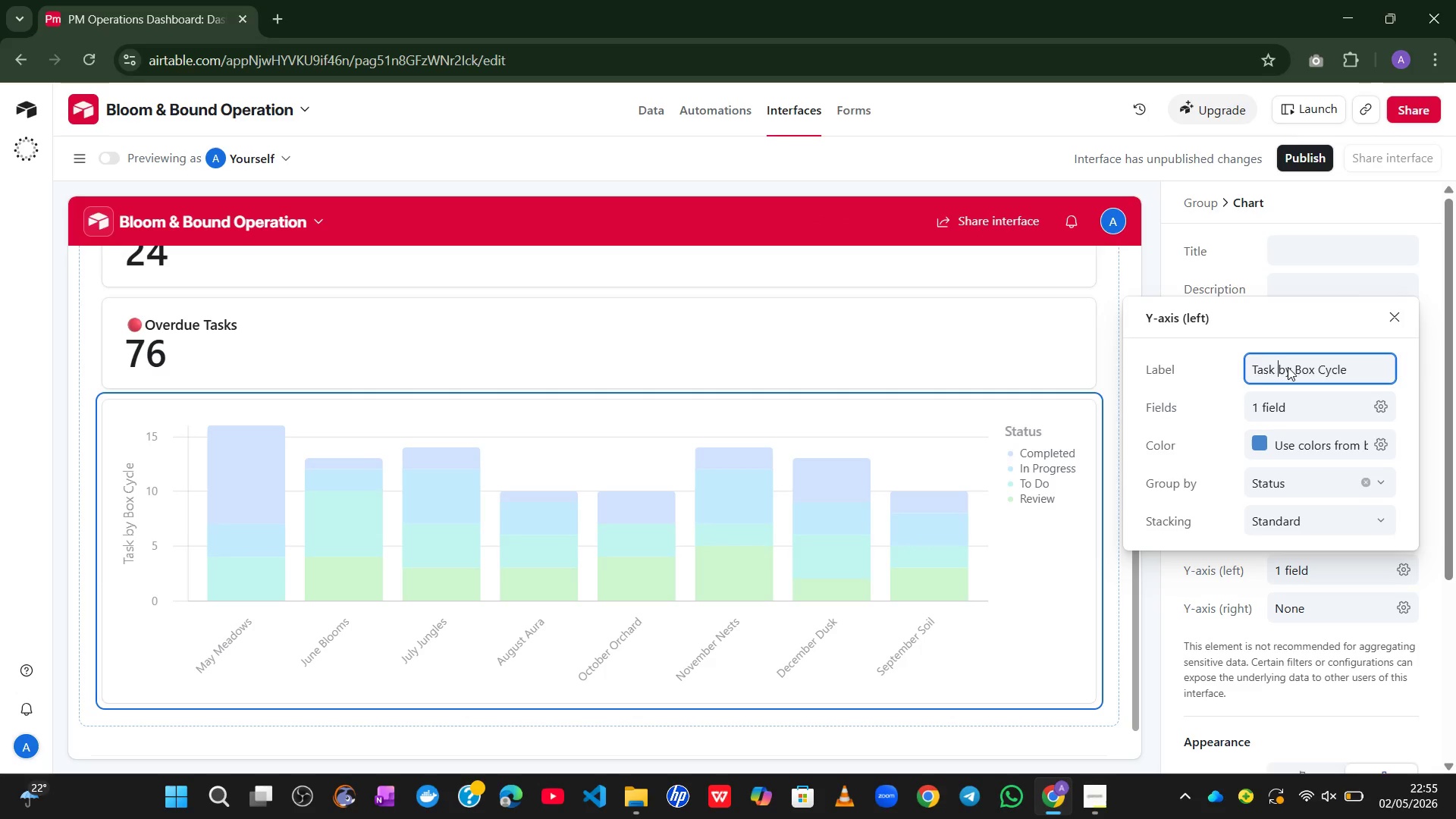 
key(ArrowLeft)
 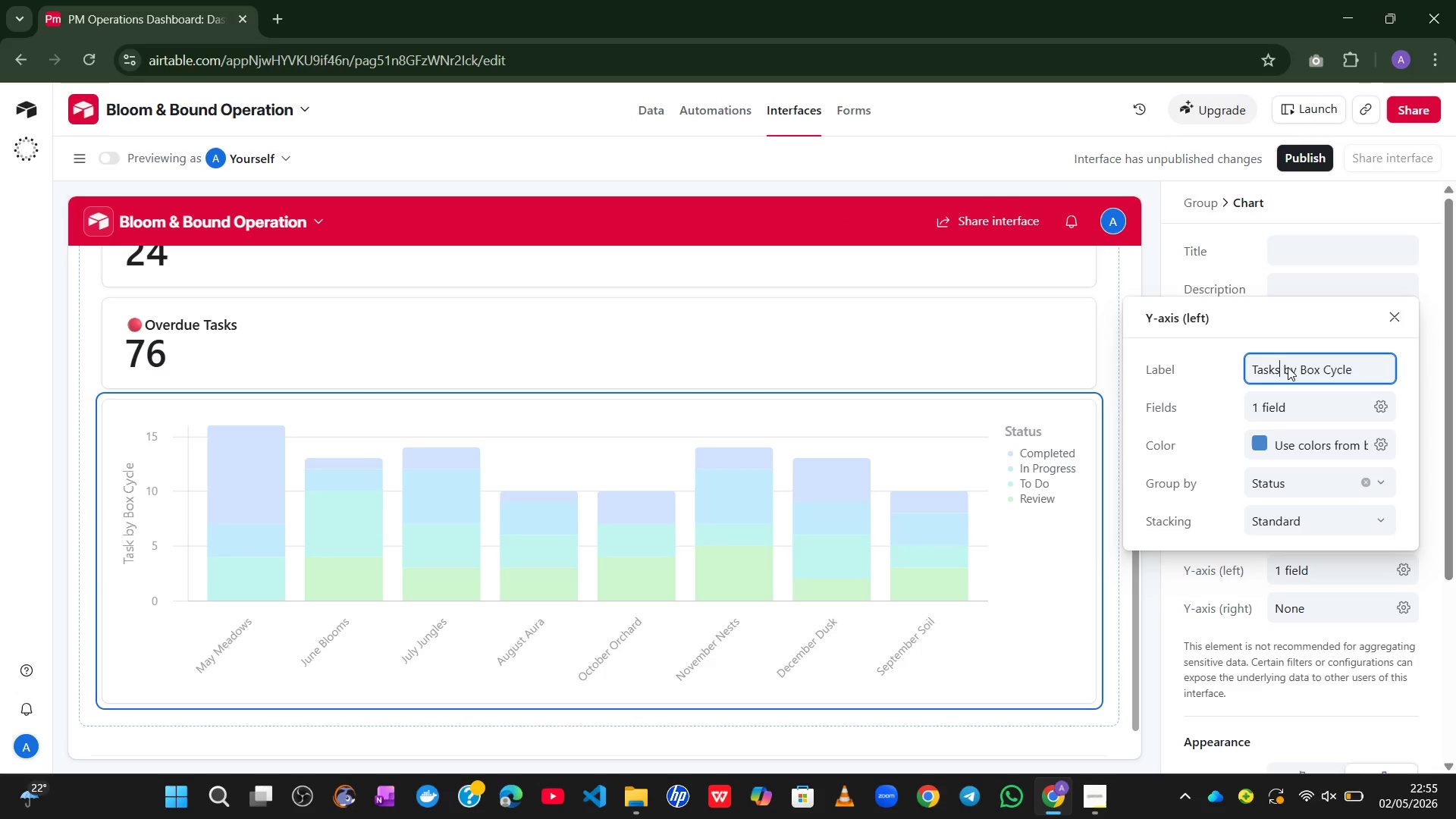 
key(S)
 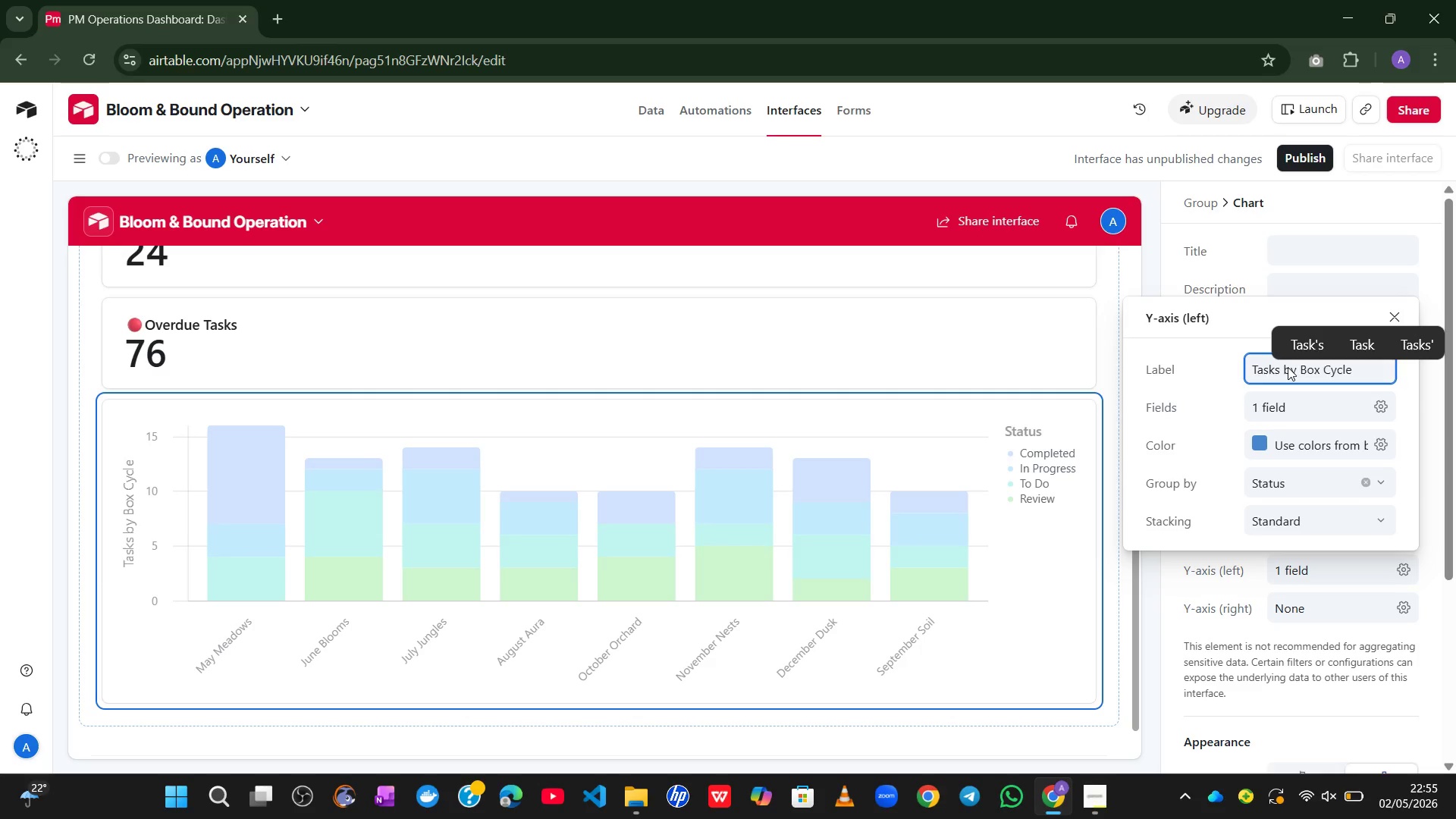 
wait(24.89)
 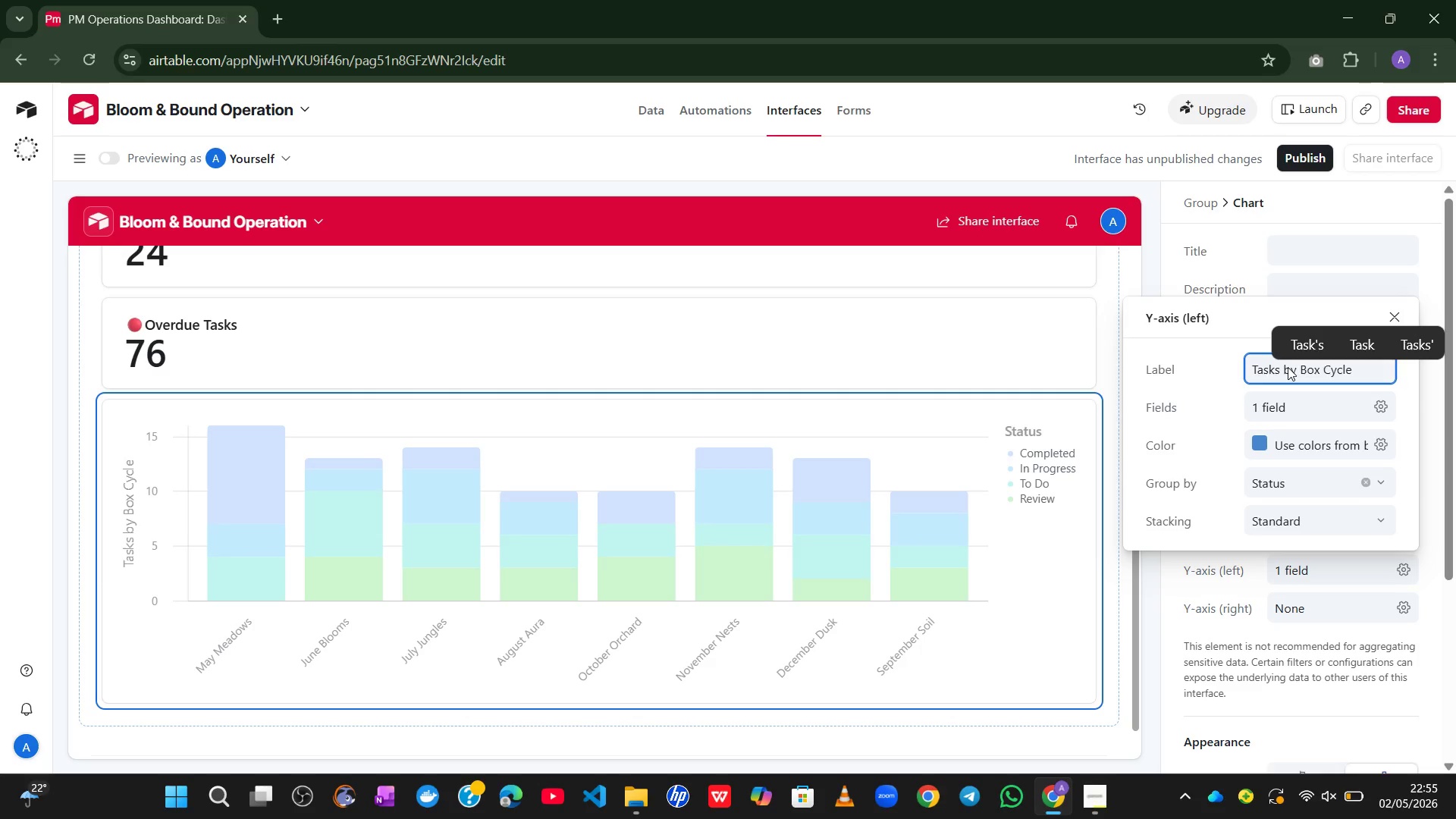 
left_click([1395, 312])
 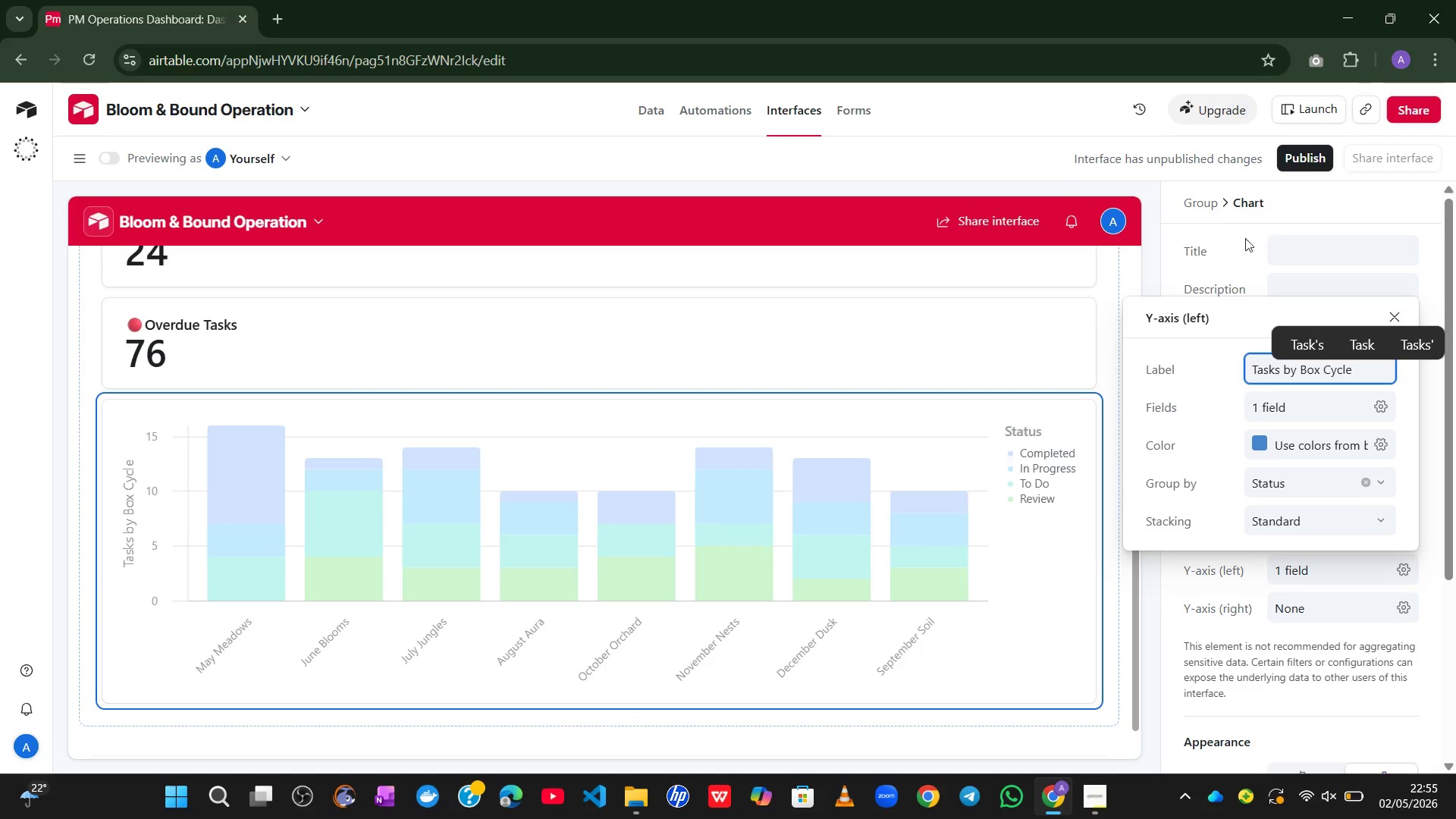 
left_click([1228, 237])
 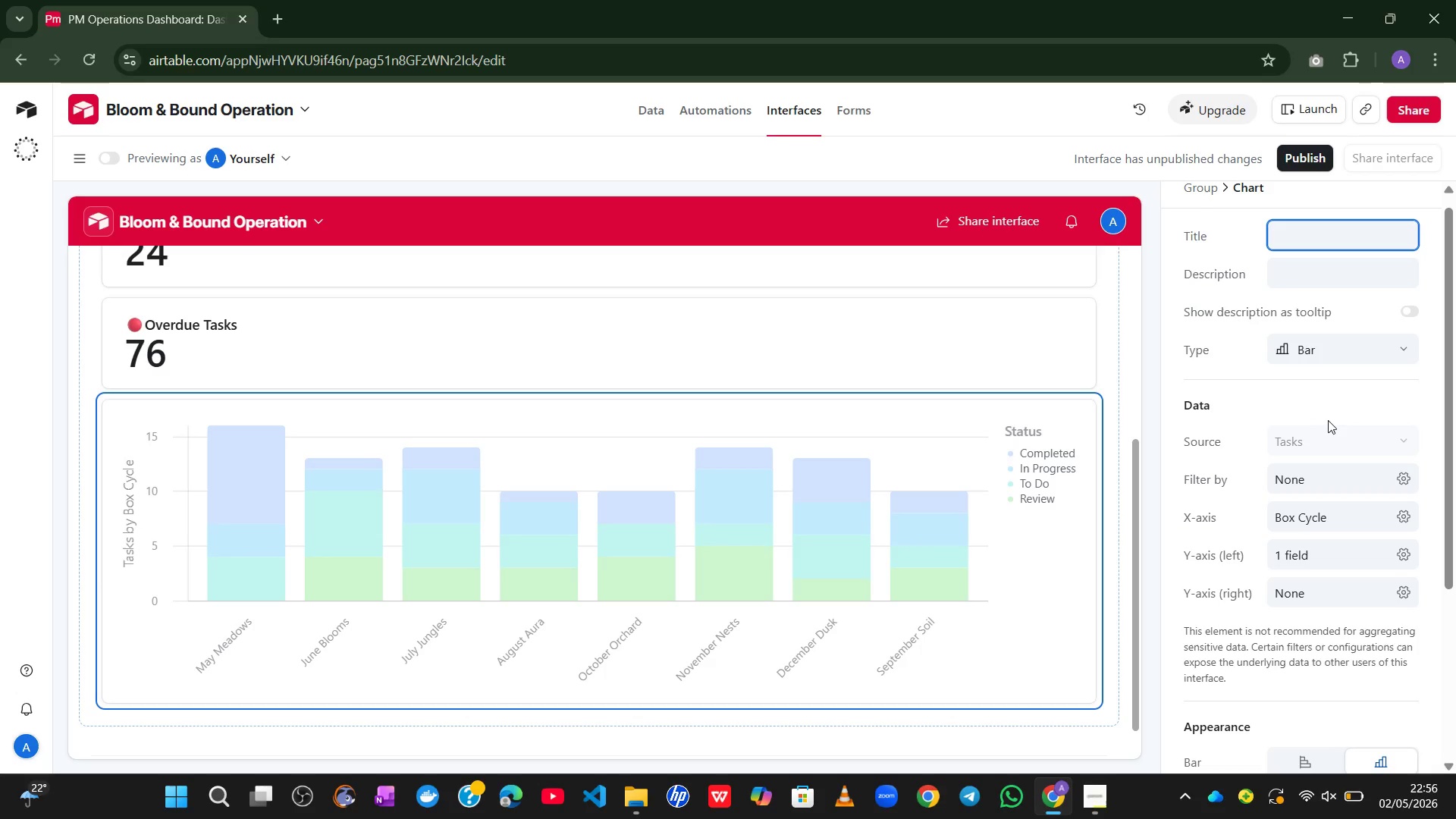 
wait(40.91)
 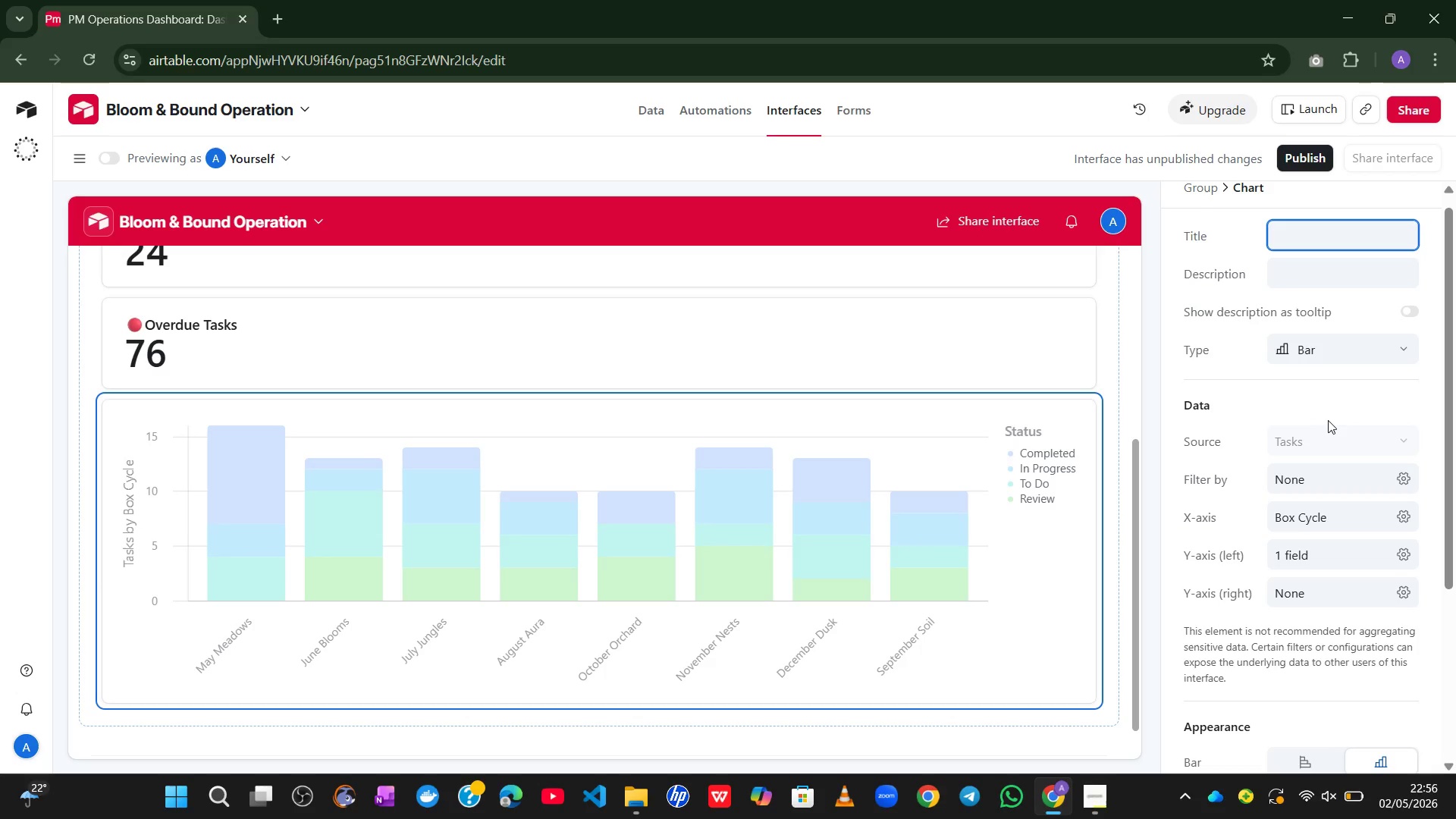 
left_click([1408, 554])
 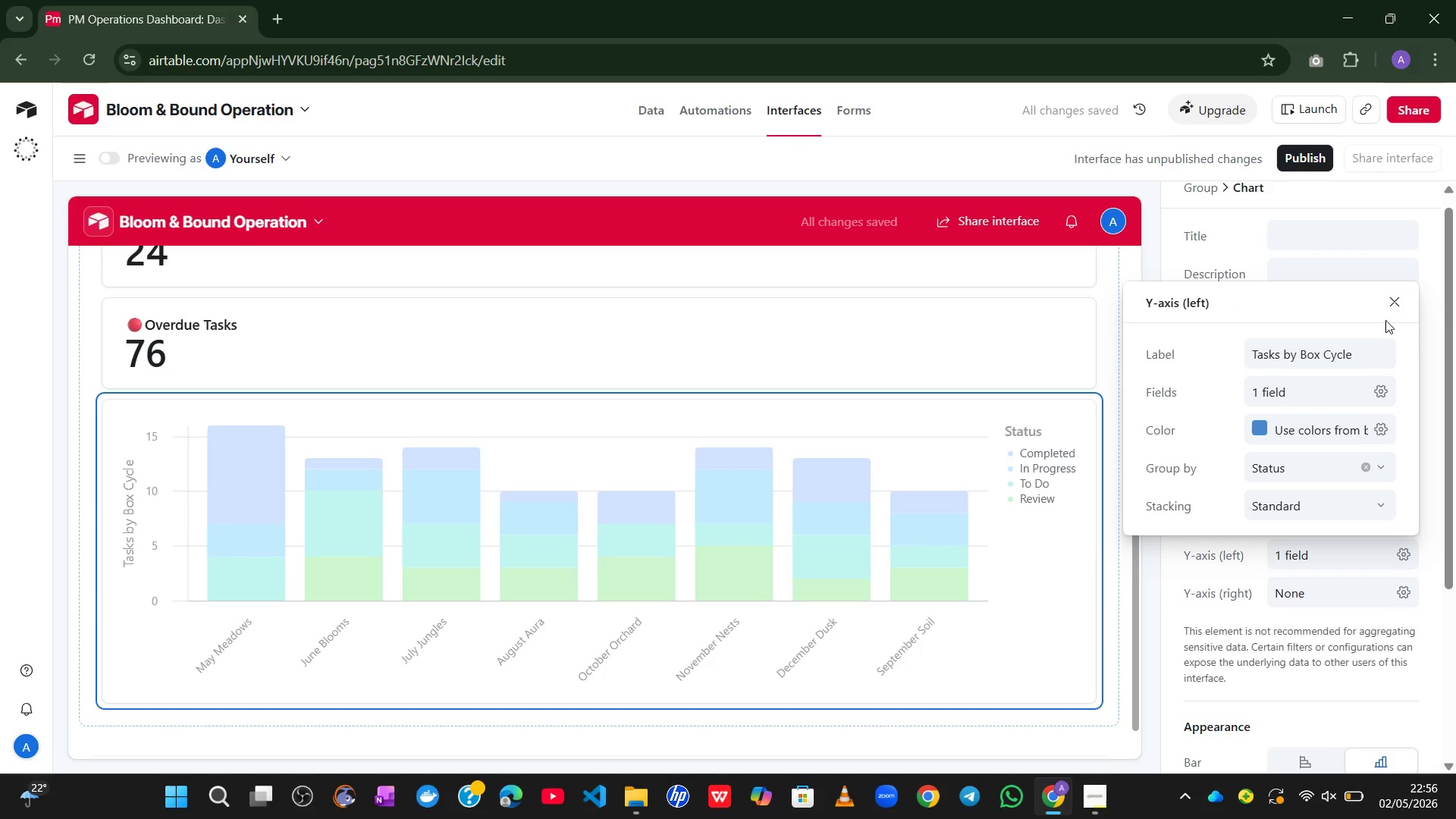 
wait(6.36)
 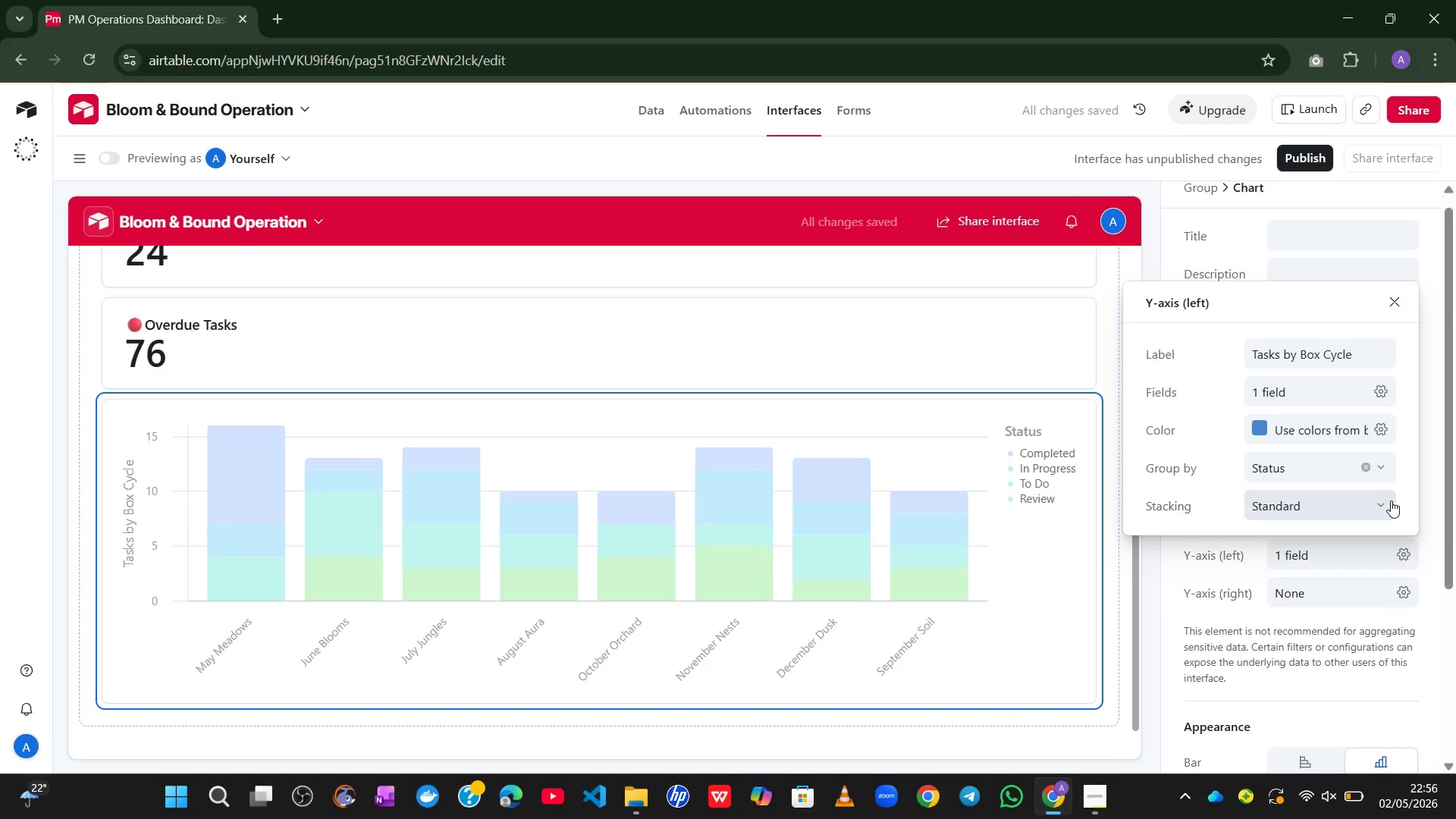 
left_click([1401, 301])
 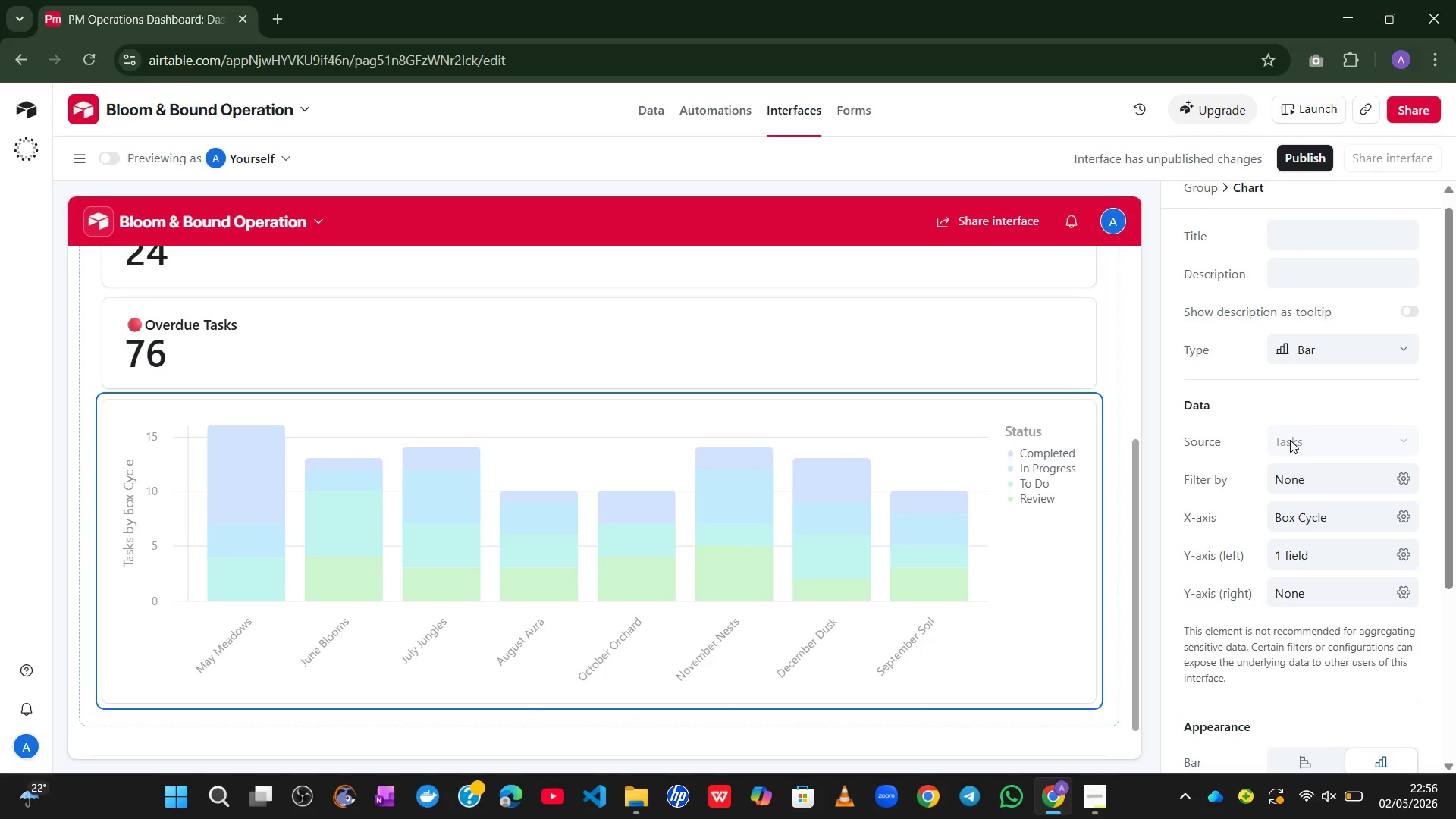 
wait(10.77)
 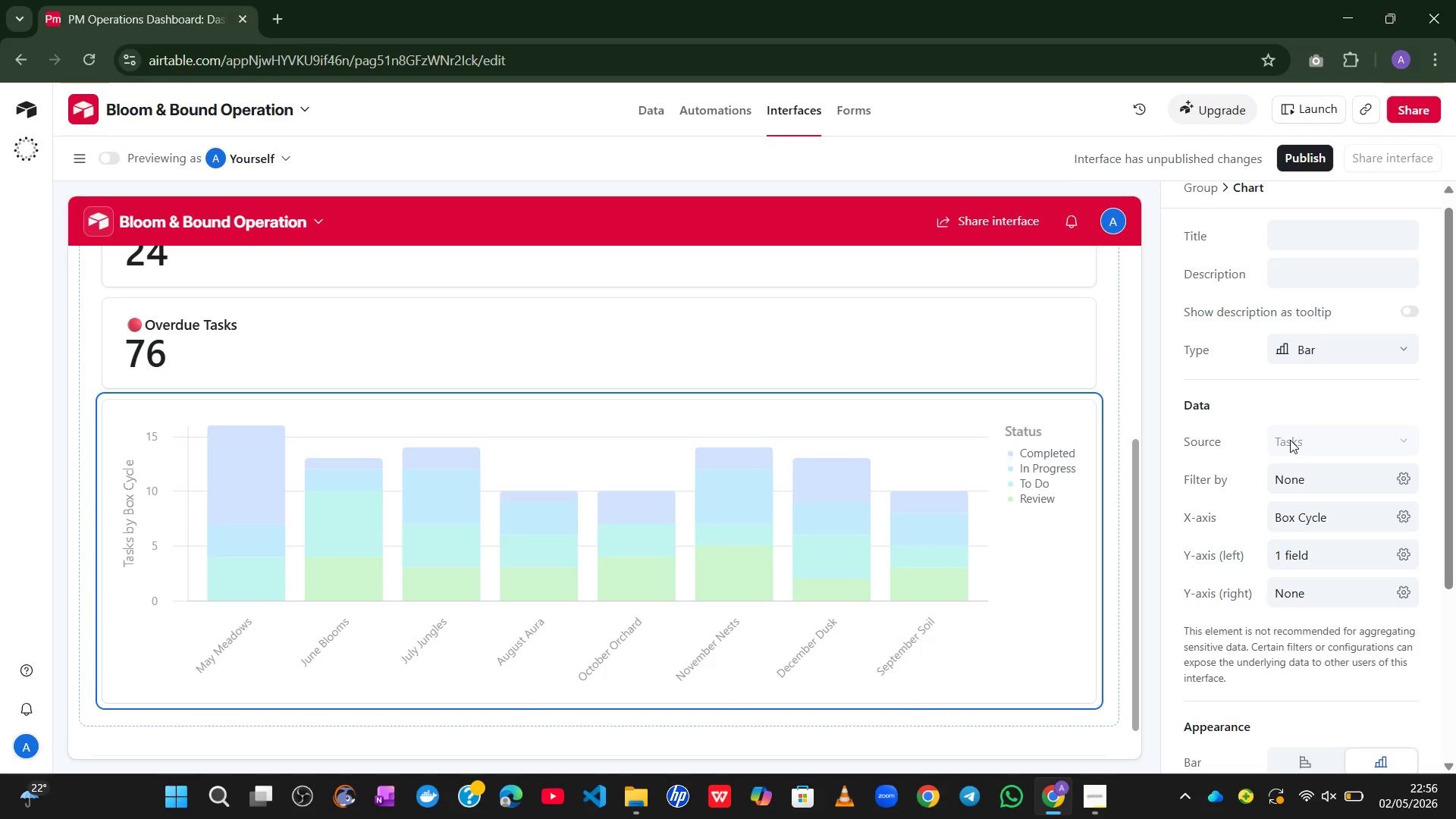 
left_click([1087, 801])